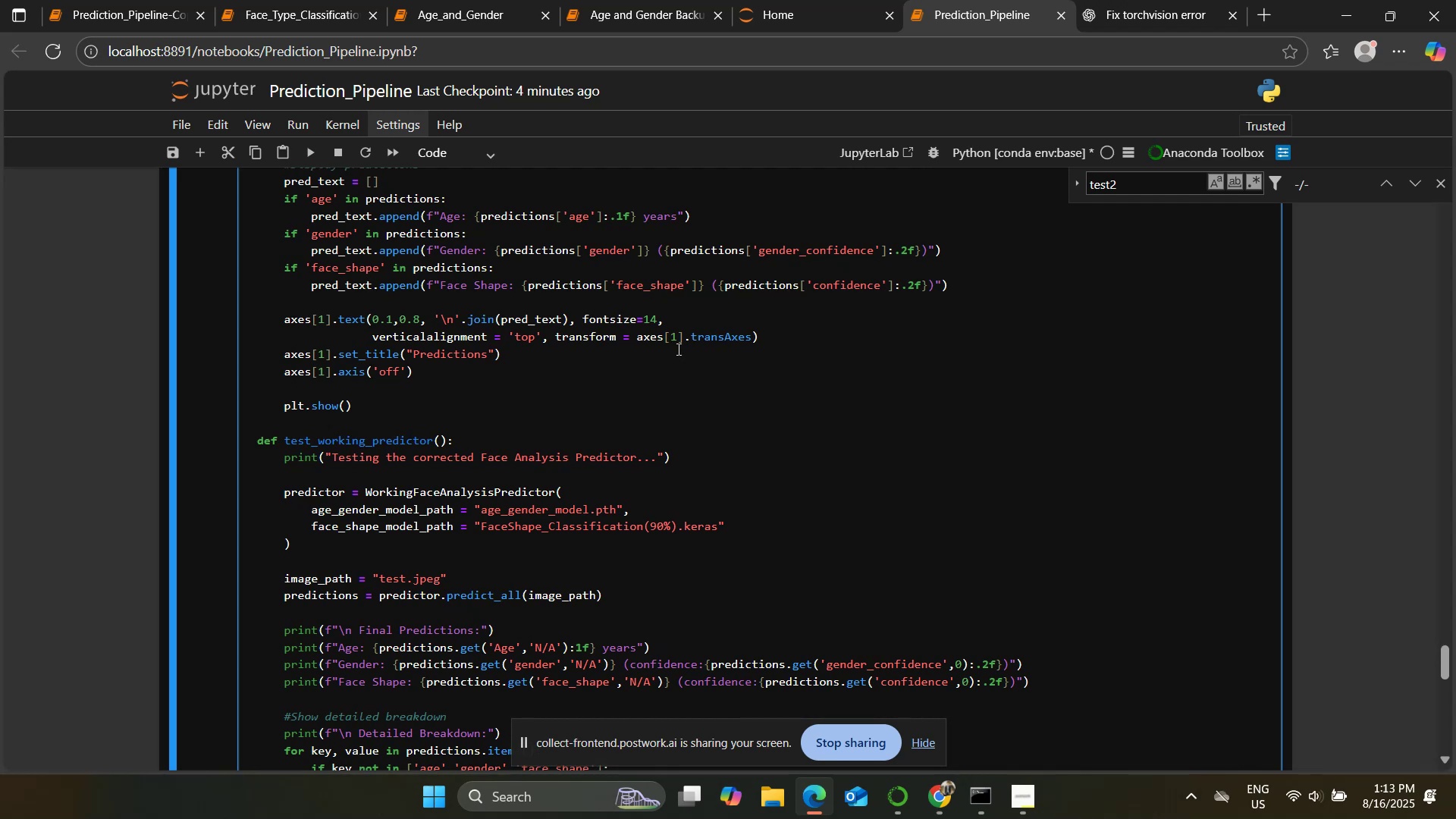 
wait(11.15)
 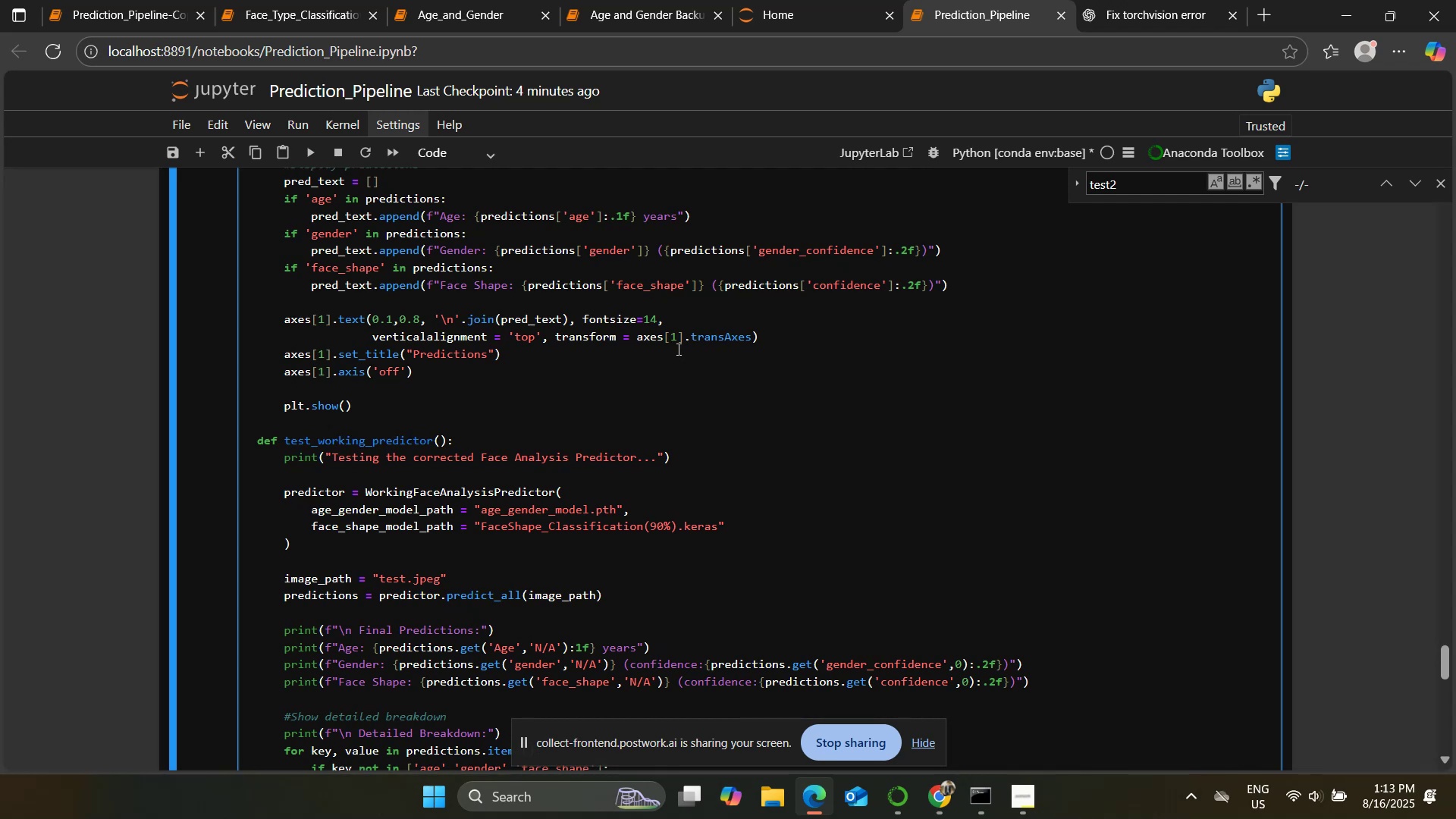 
scroll: coordinate [682, 347], scroll_direction: down, amount: 9.0
 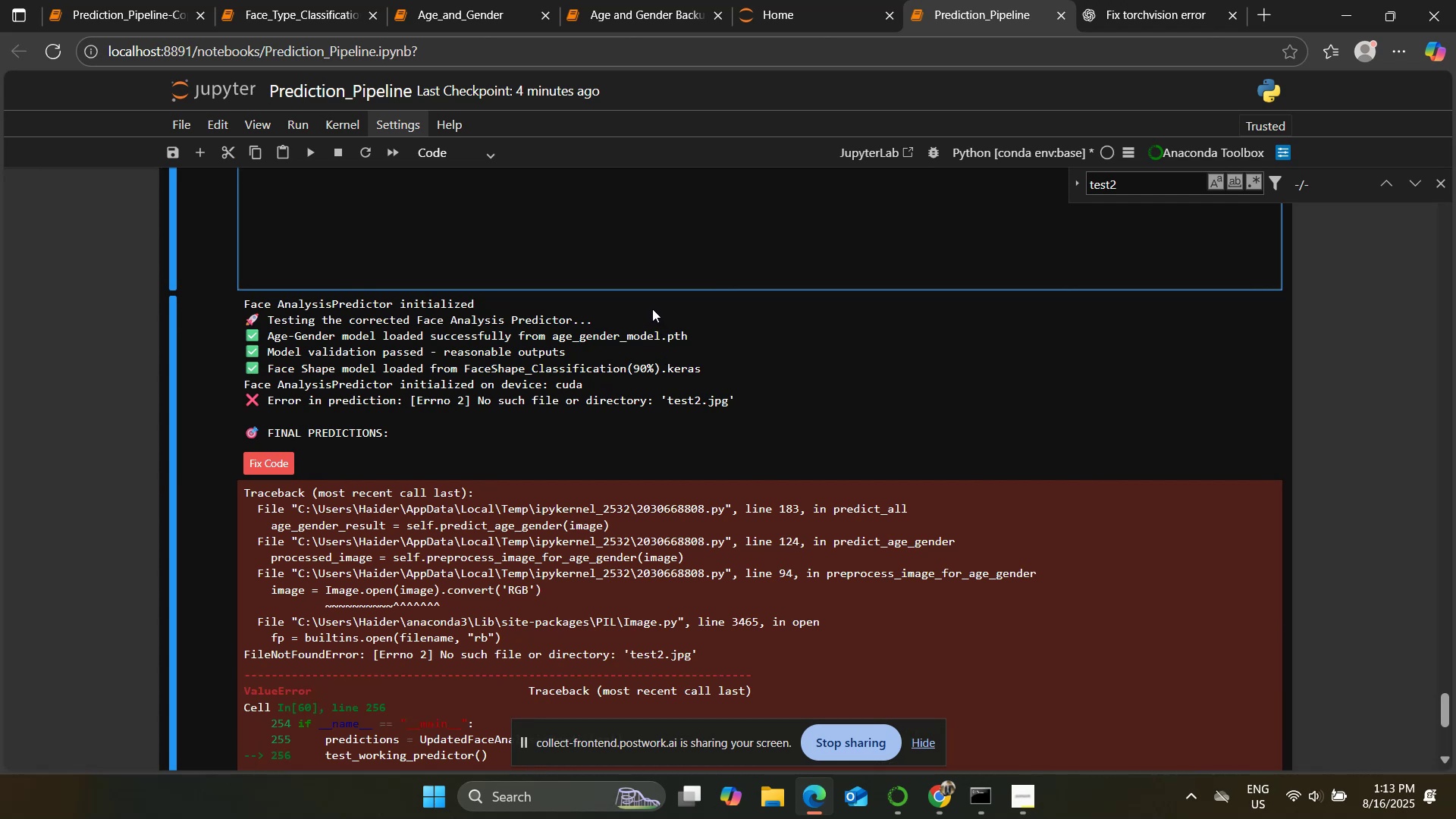 
wait(8.24)
 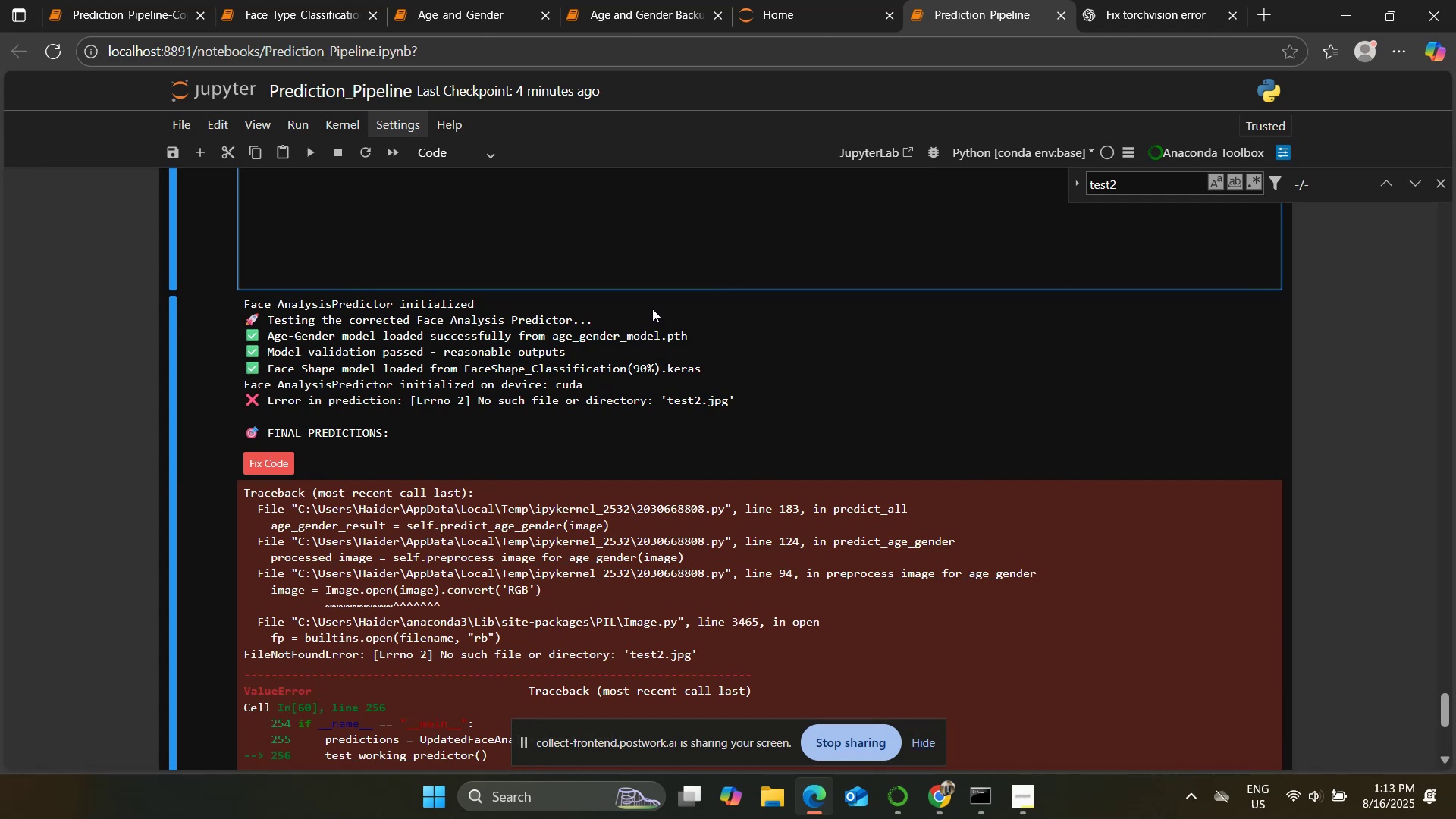 
scroll: coordinate [618, 312], scroll_direction: up, amount: 2.0
 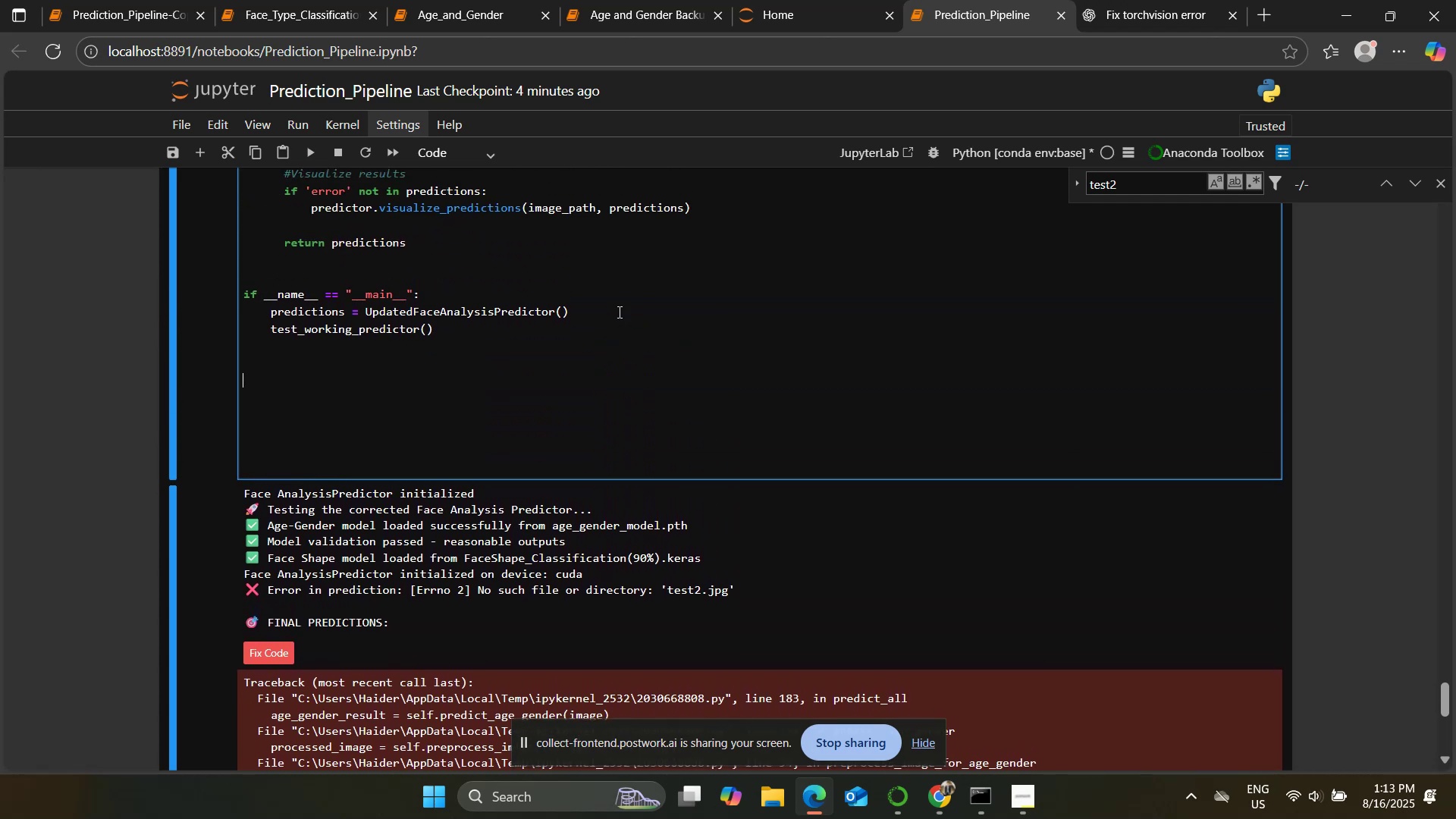 
scroll: coordinate [618, 312], scroll_direction: down, amount: 1.0
 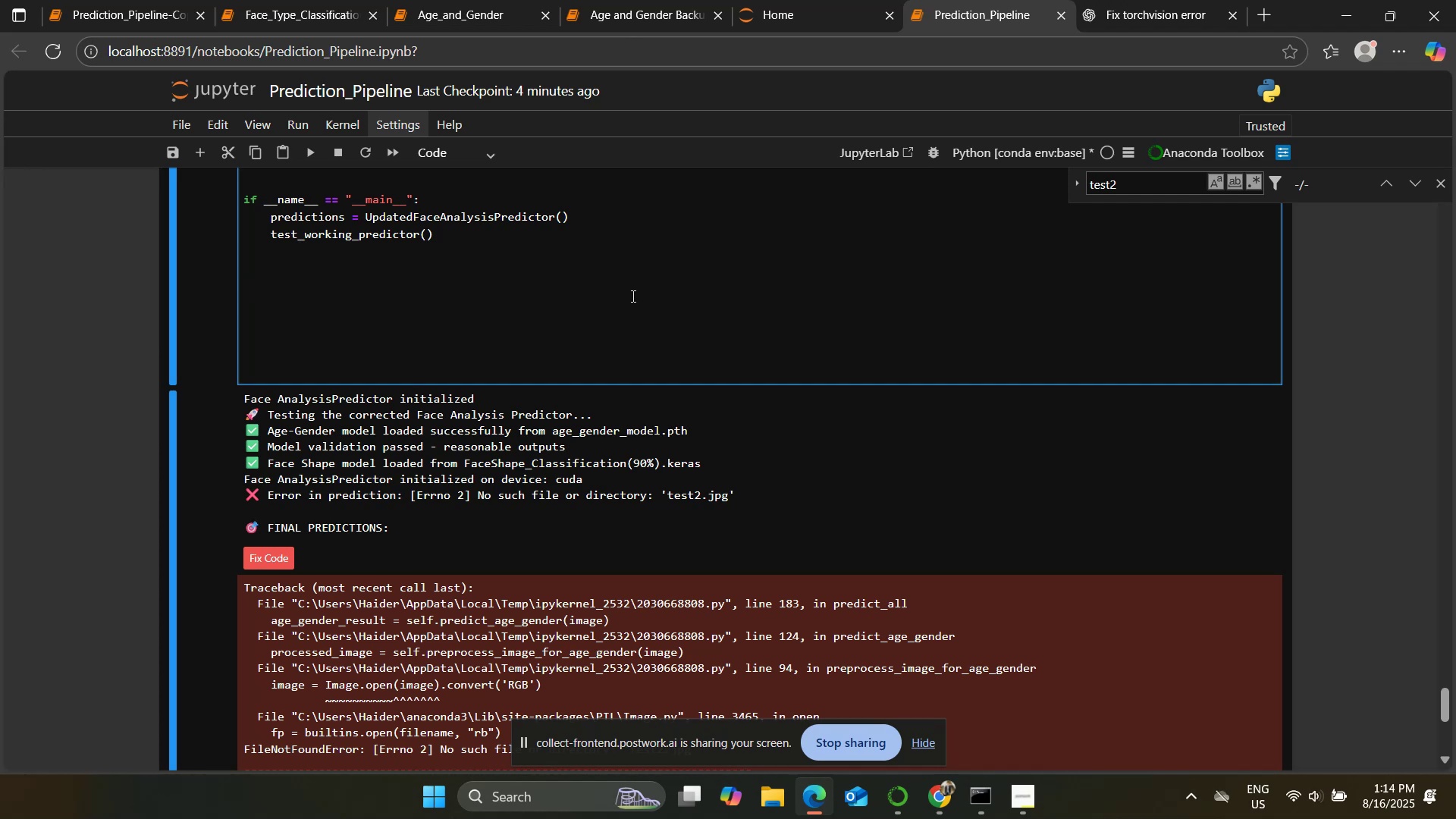 
wait(26.23)
 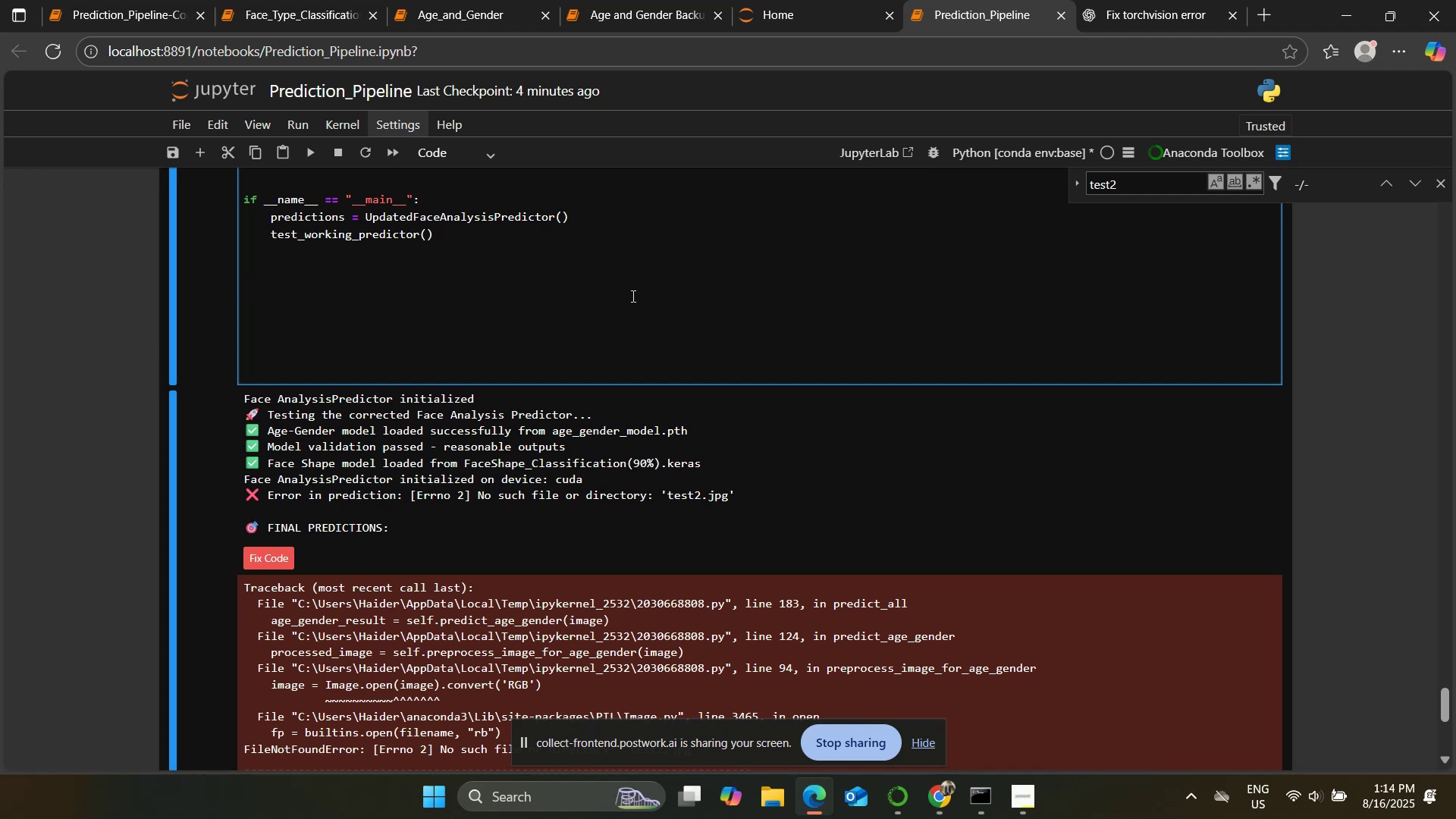 
scroll: coordinate [614, 268], scroll_direction: up, amount: 4.0
 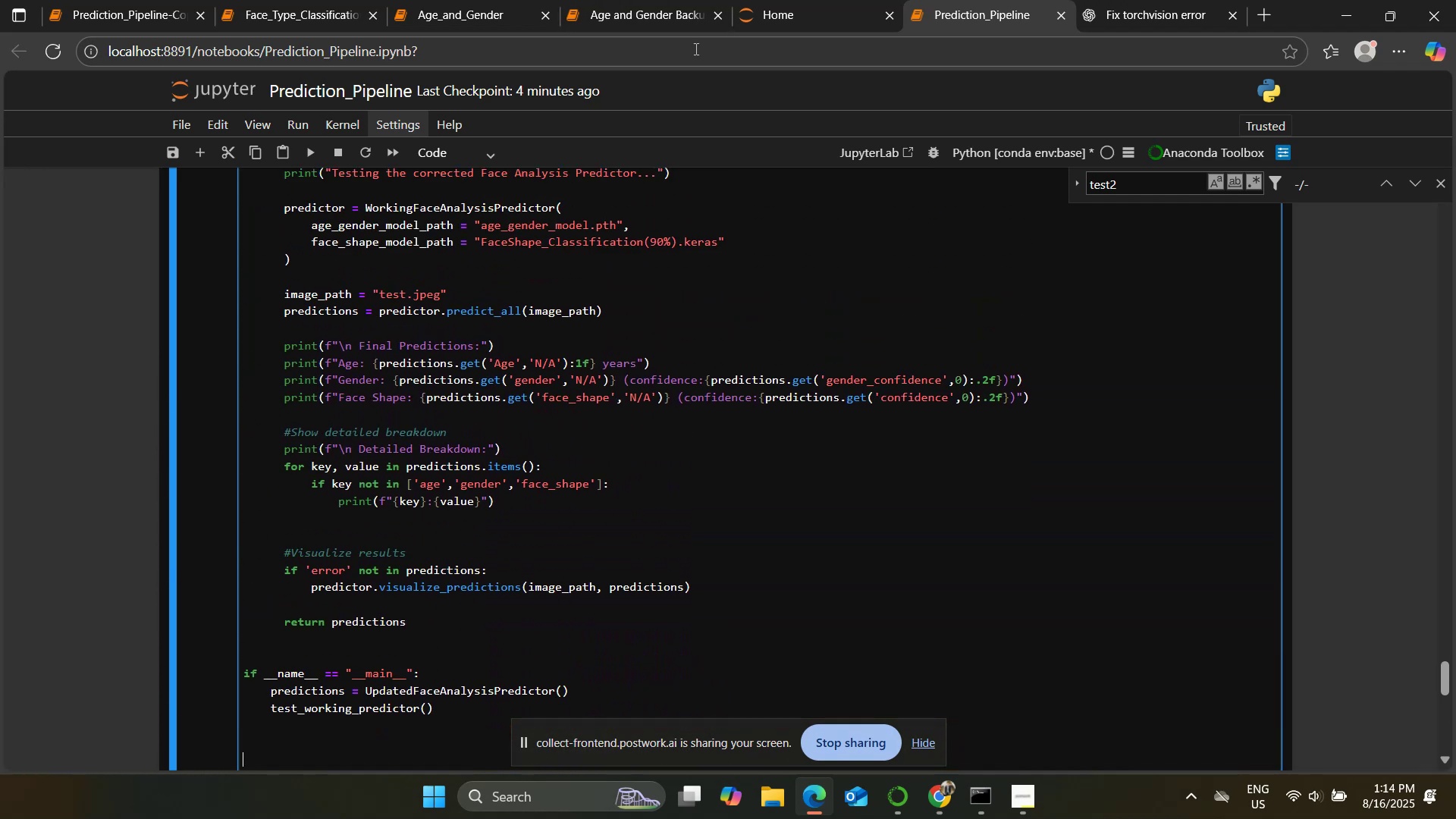 
left_click([809, 0])
 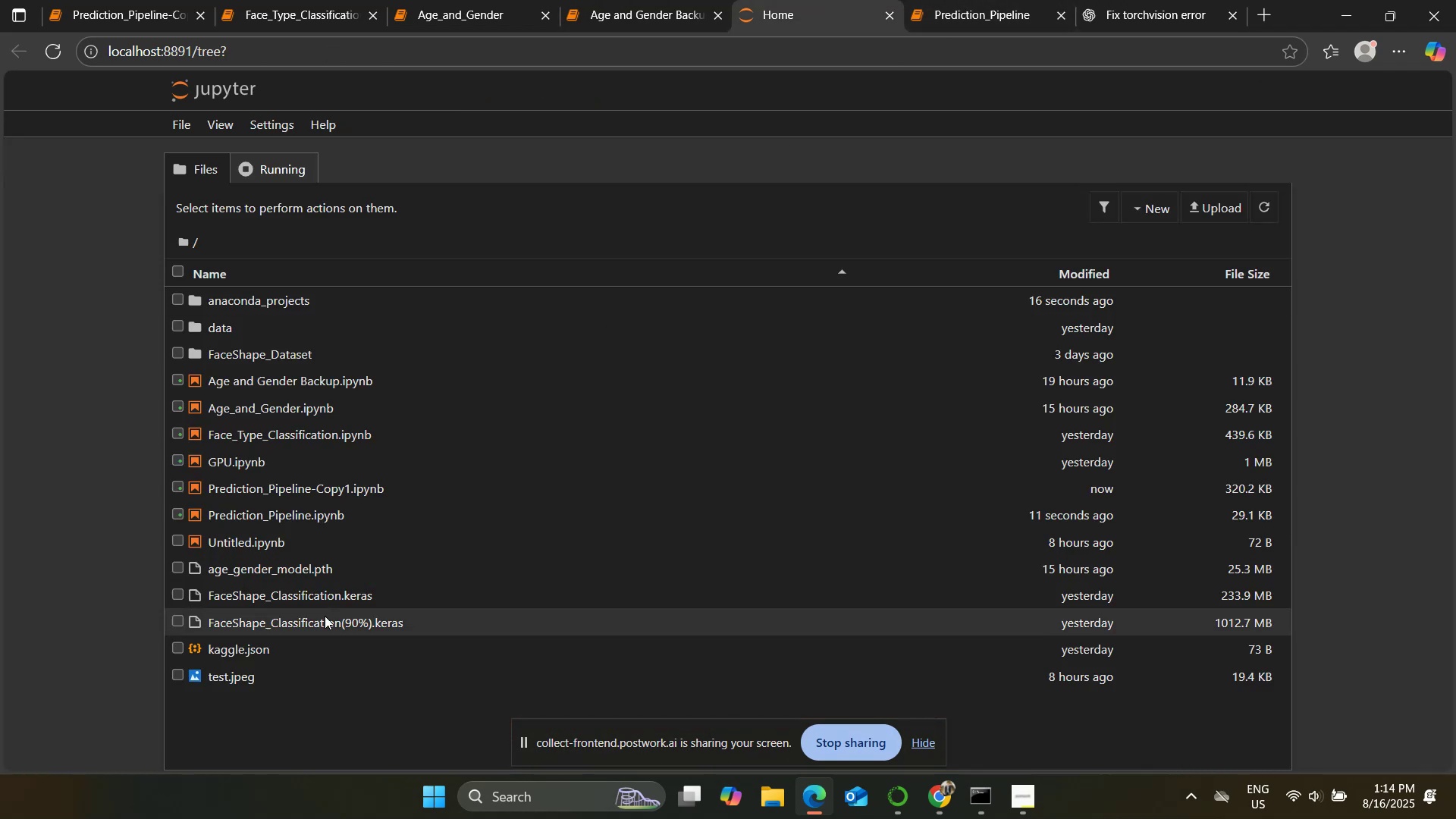 
mouse_move([246, 663])
 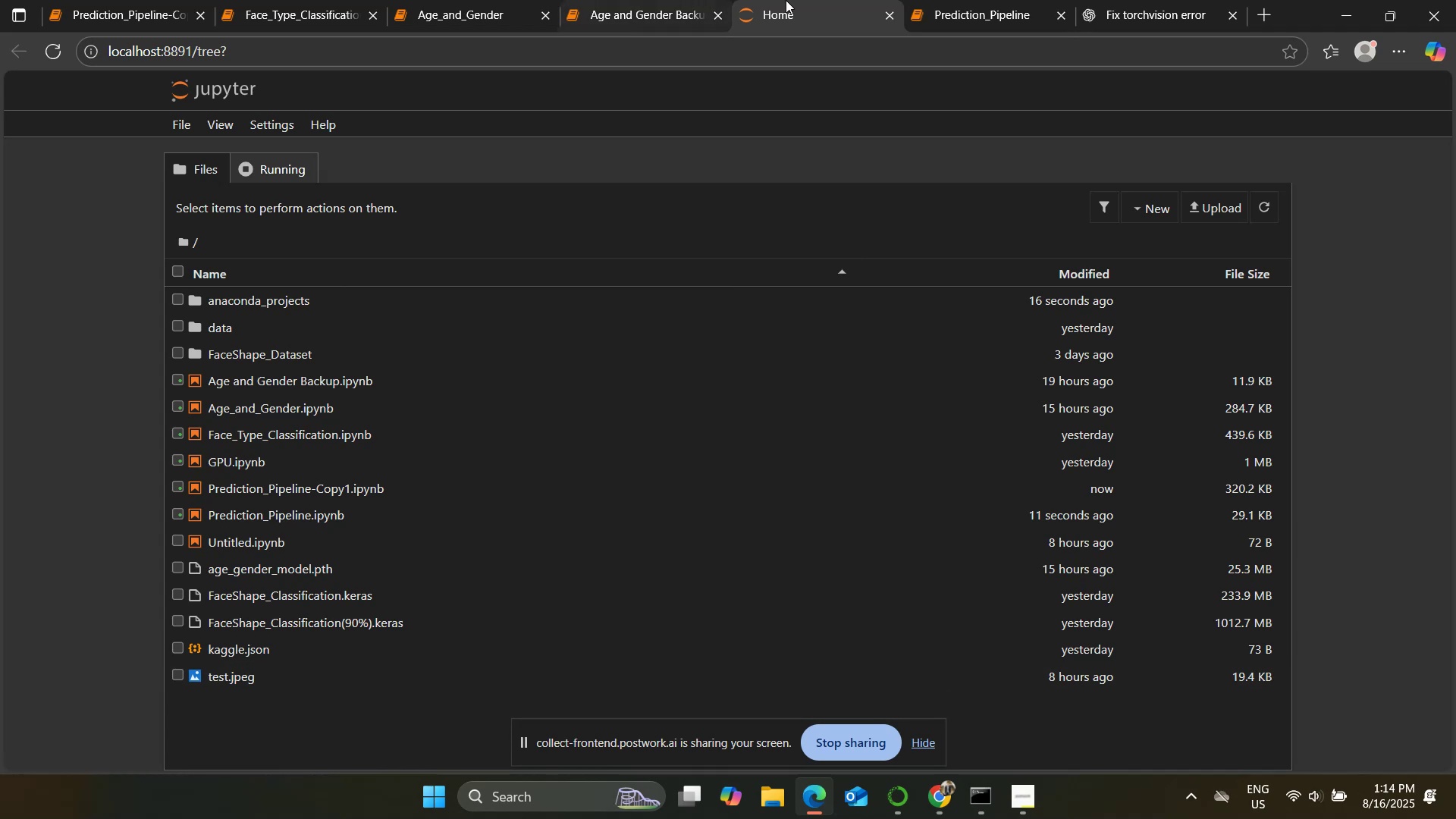 
left_click([993, 0])
 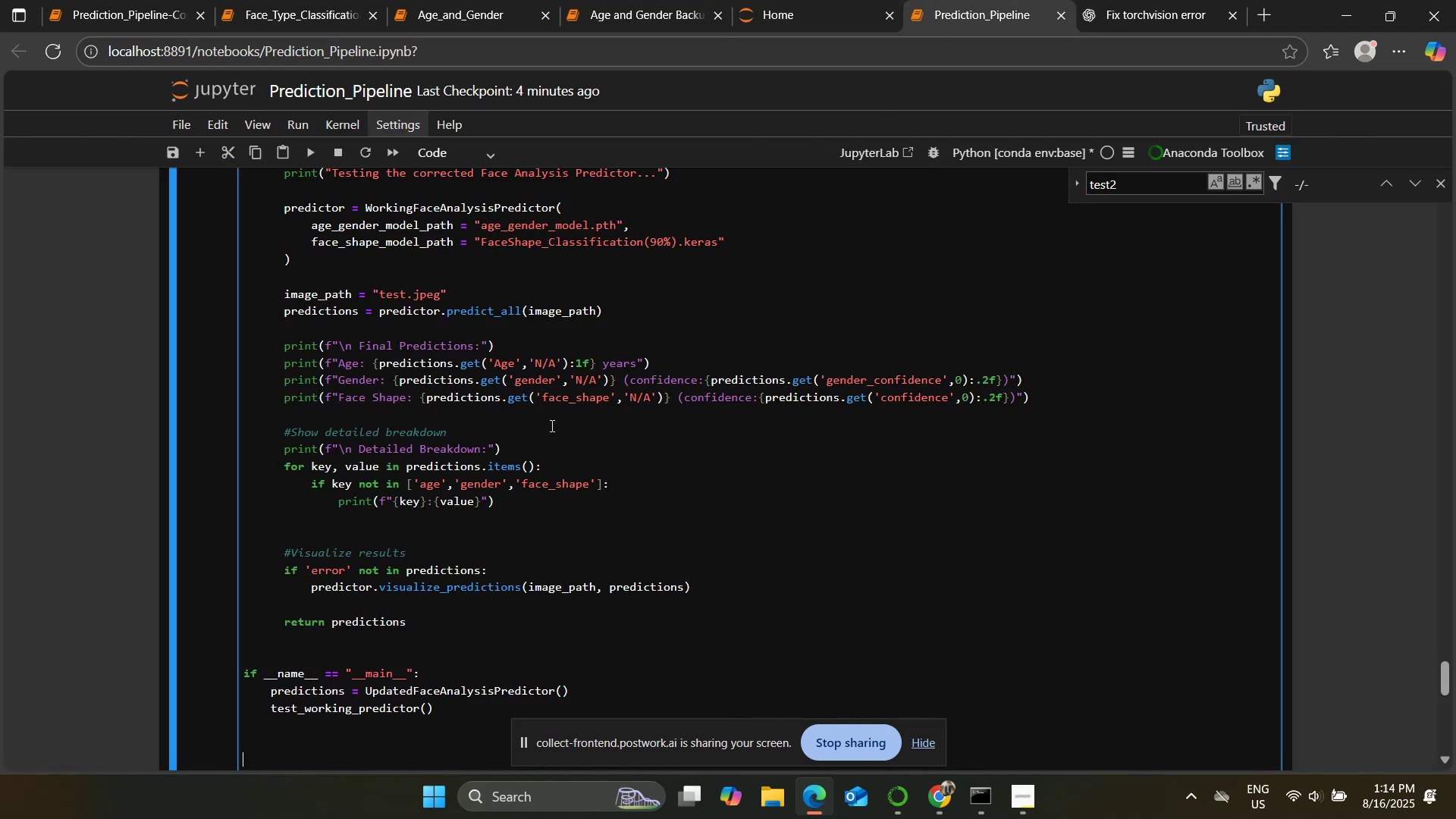 
scroll: coordinate [442, 472], scroll_direction: down, amount: 5.0
 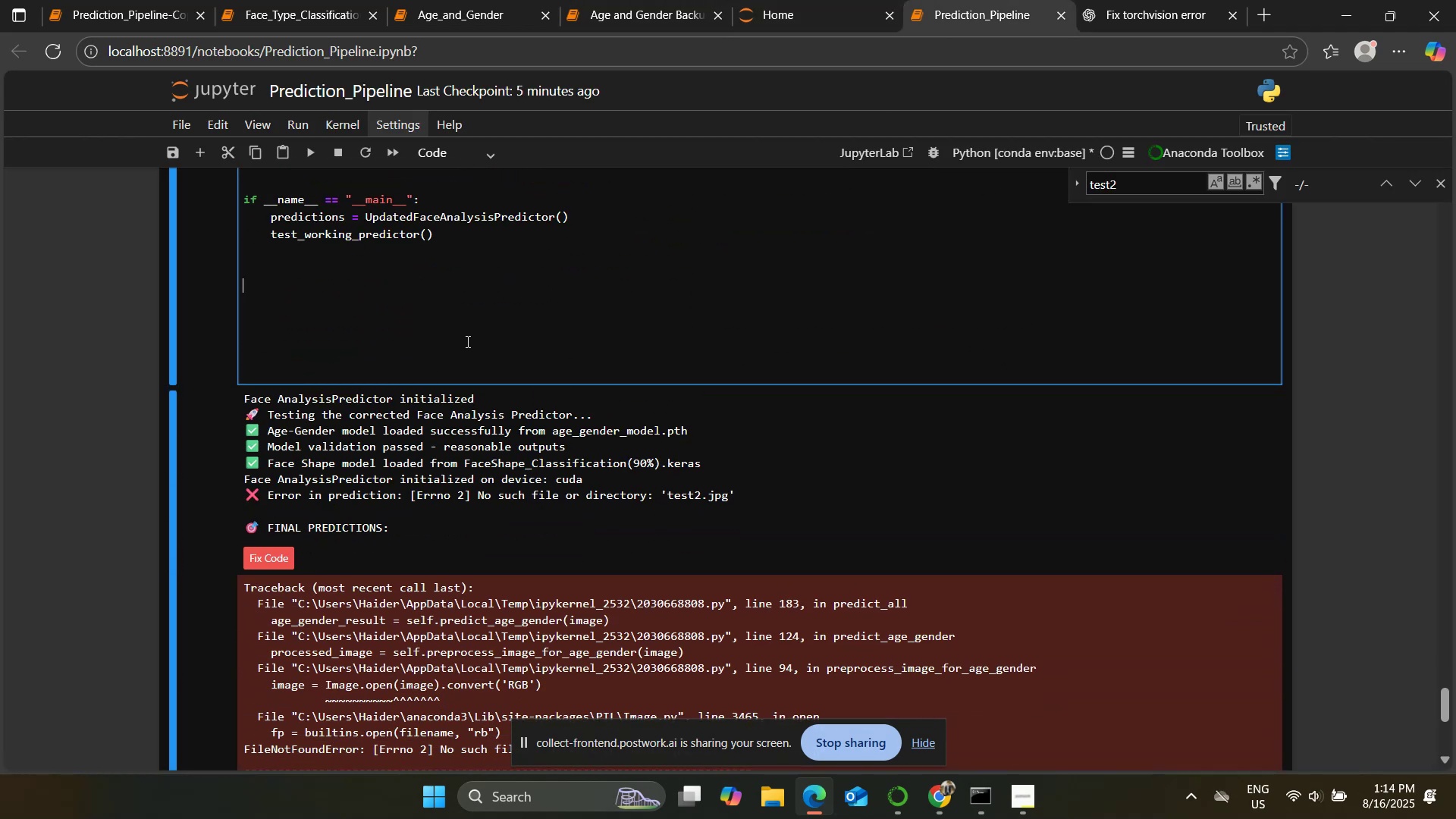 
scroll: coordinate [475, 338], scroll_direction: up, amount: 3.0
 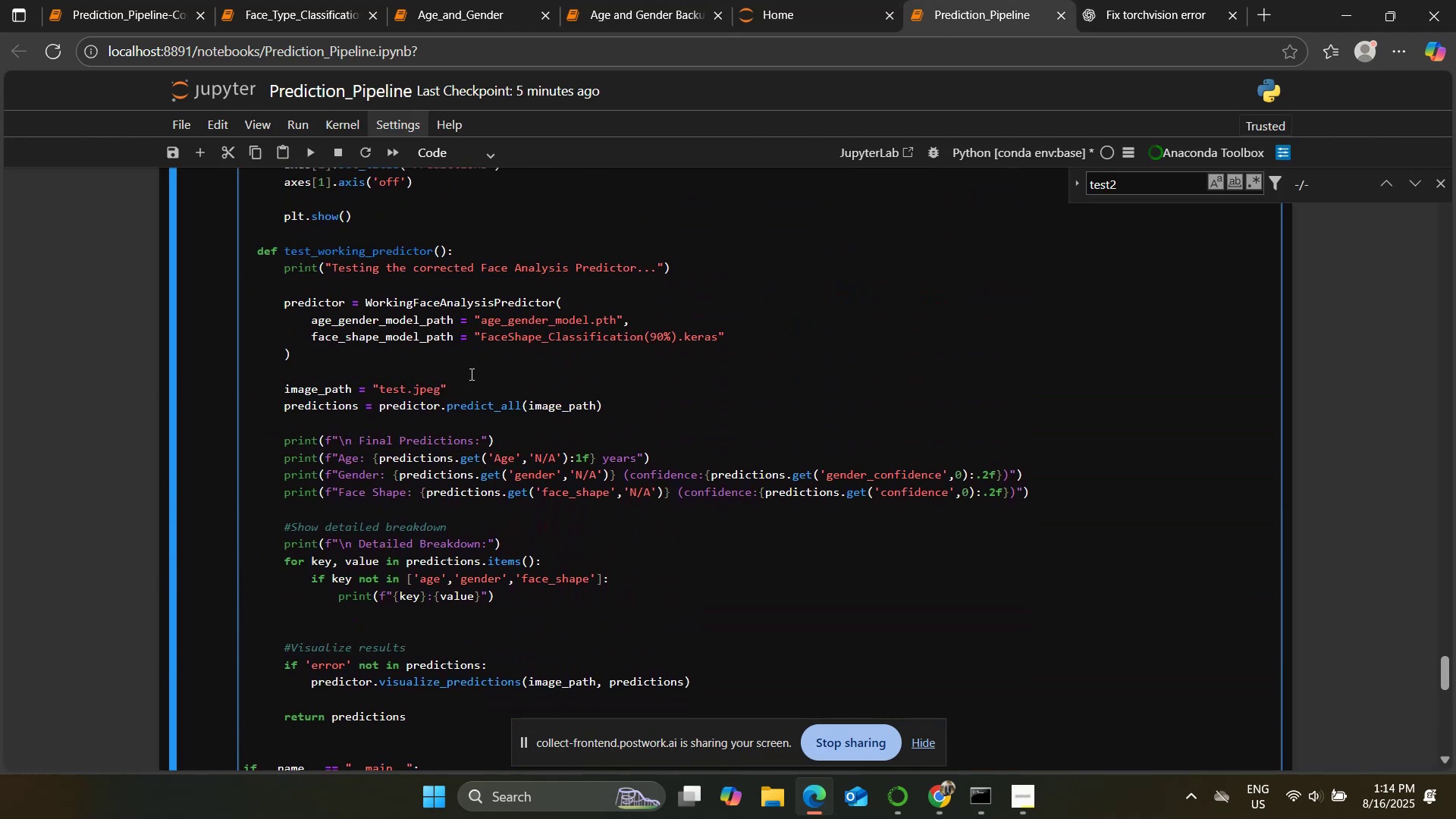 
left_click([447, 392])
 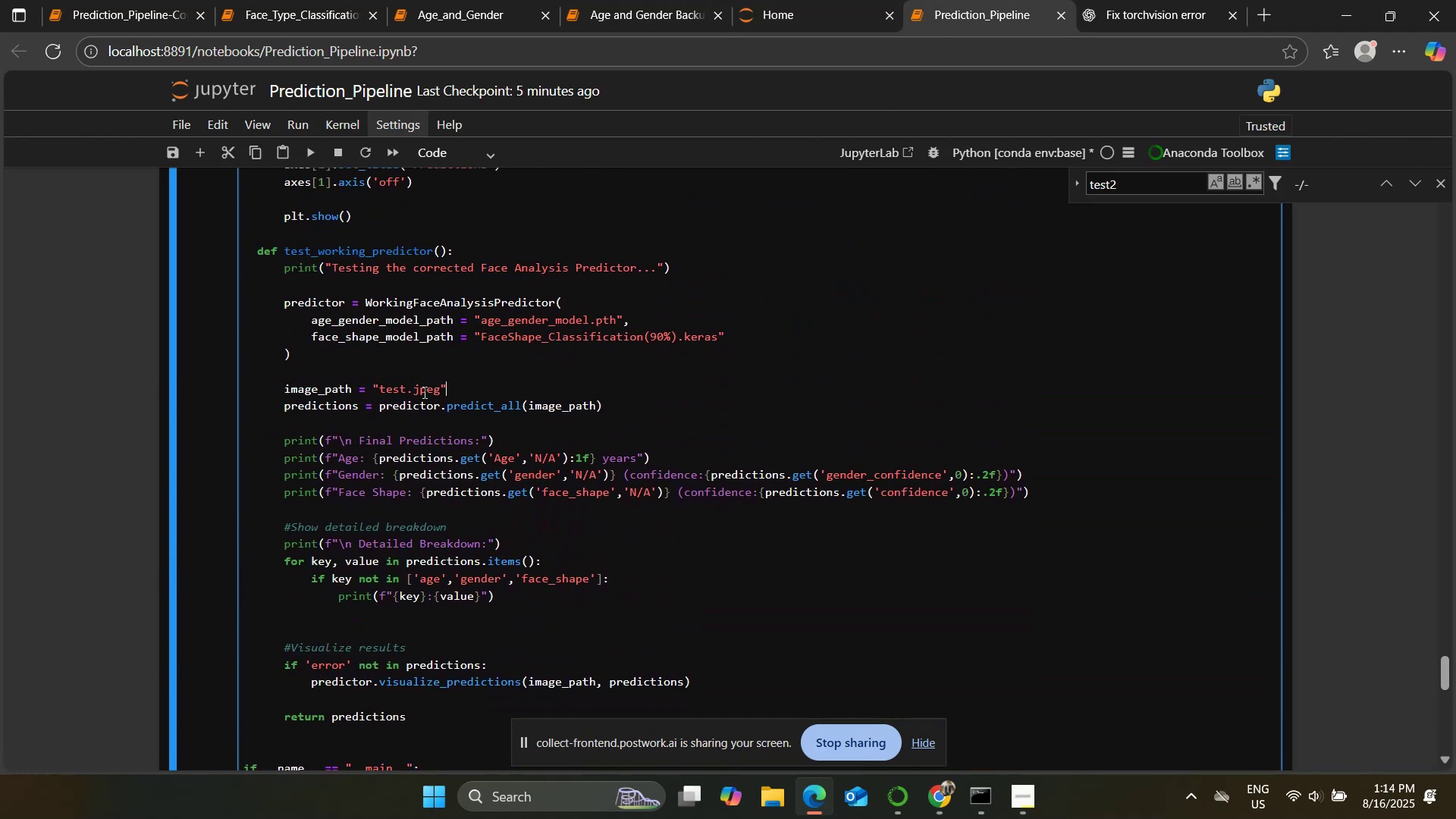 
left_click([407, 390])
 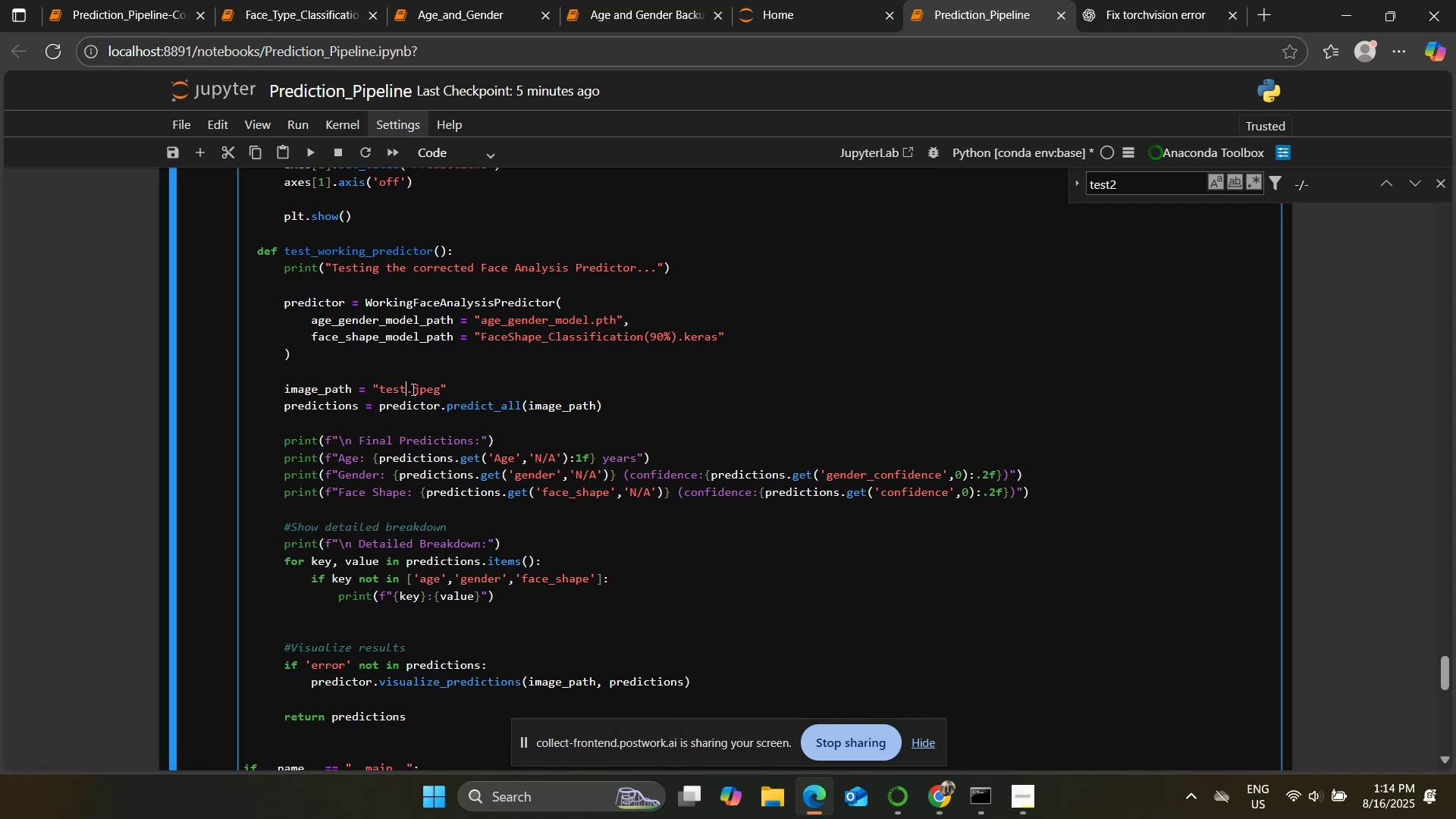 
scroll: coordinate [485, 400], scroll_direction: down, amount: 7.0
 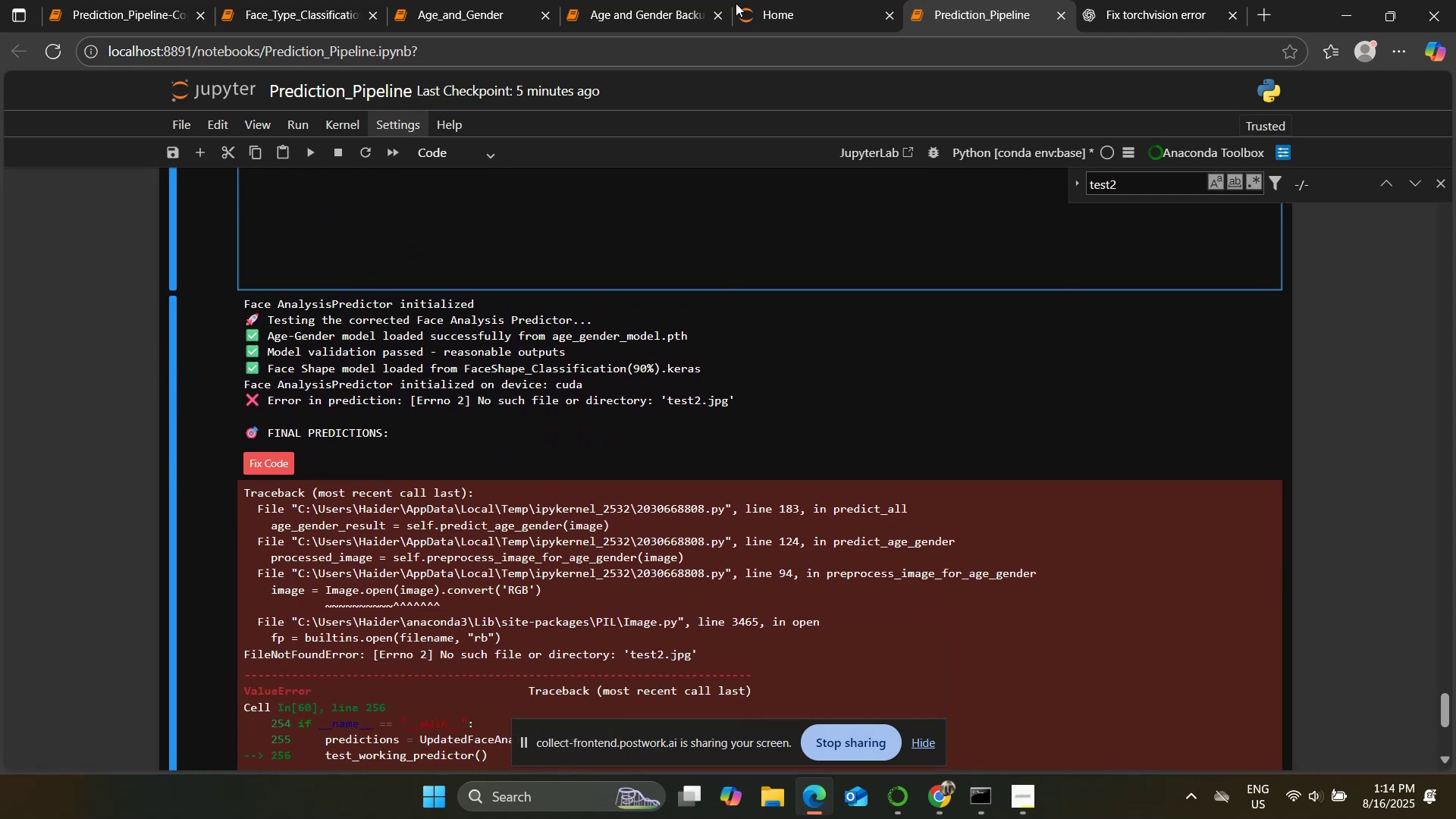 
left_click([799, 0])
 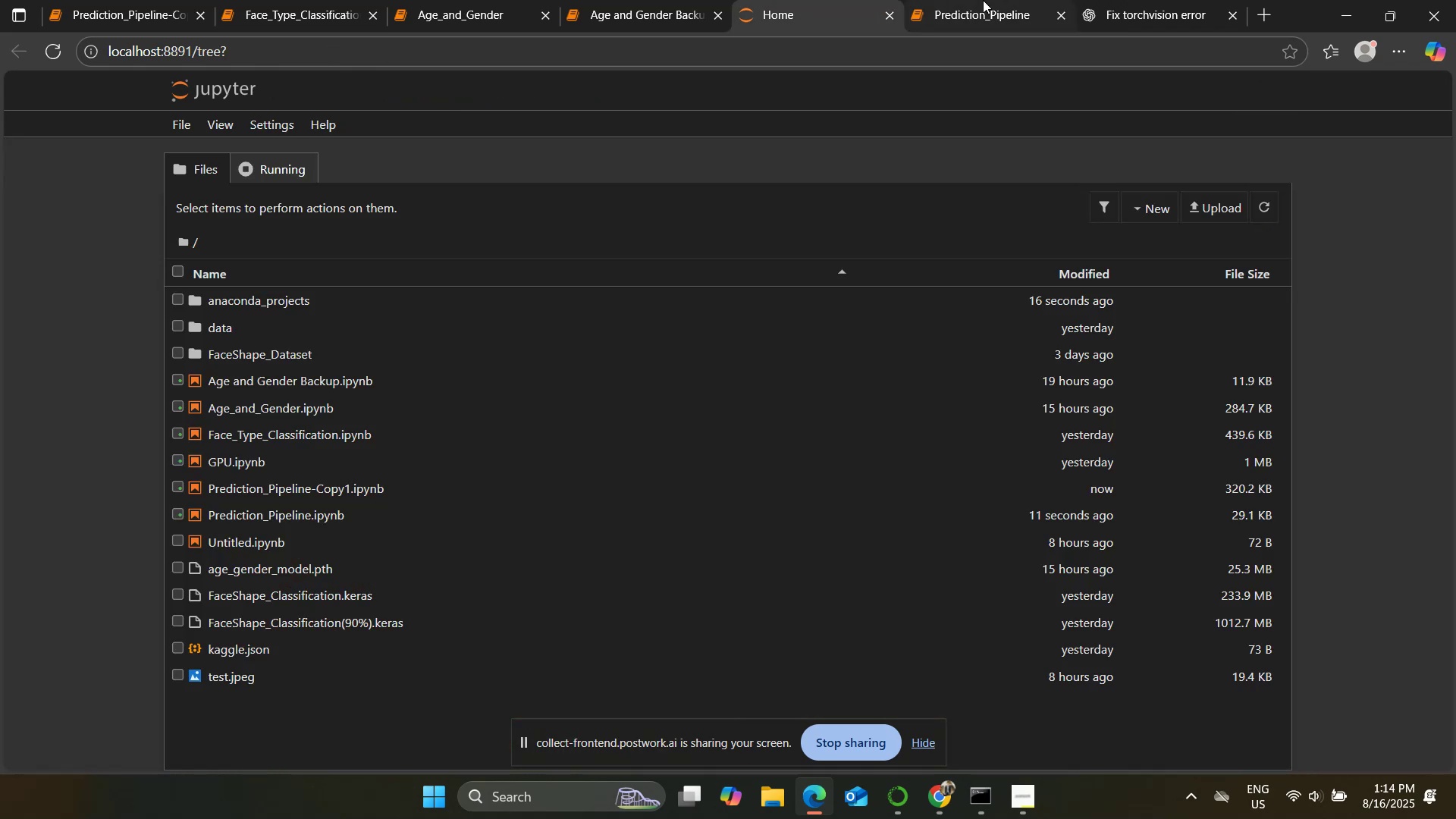 
scroll: coordinate [651, 290], scroll_direction: down, amount: 4.0
 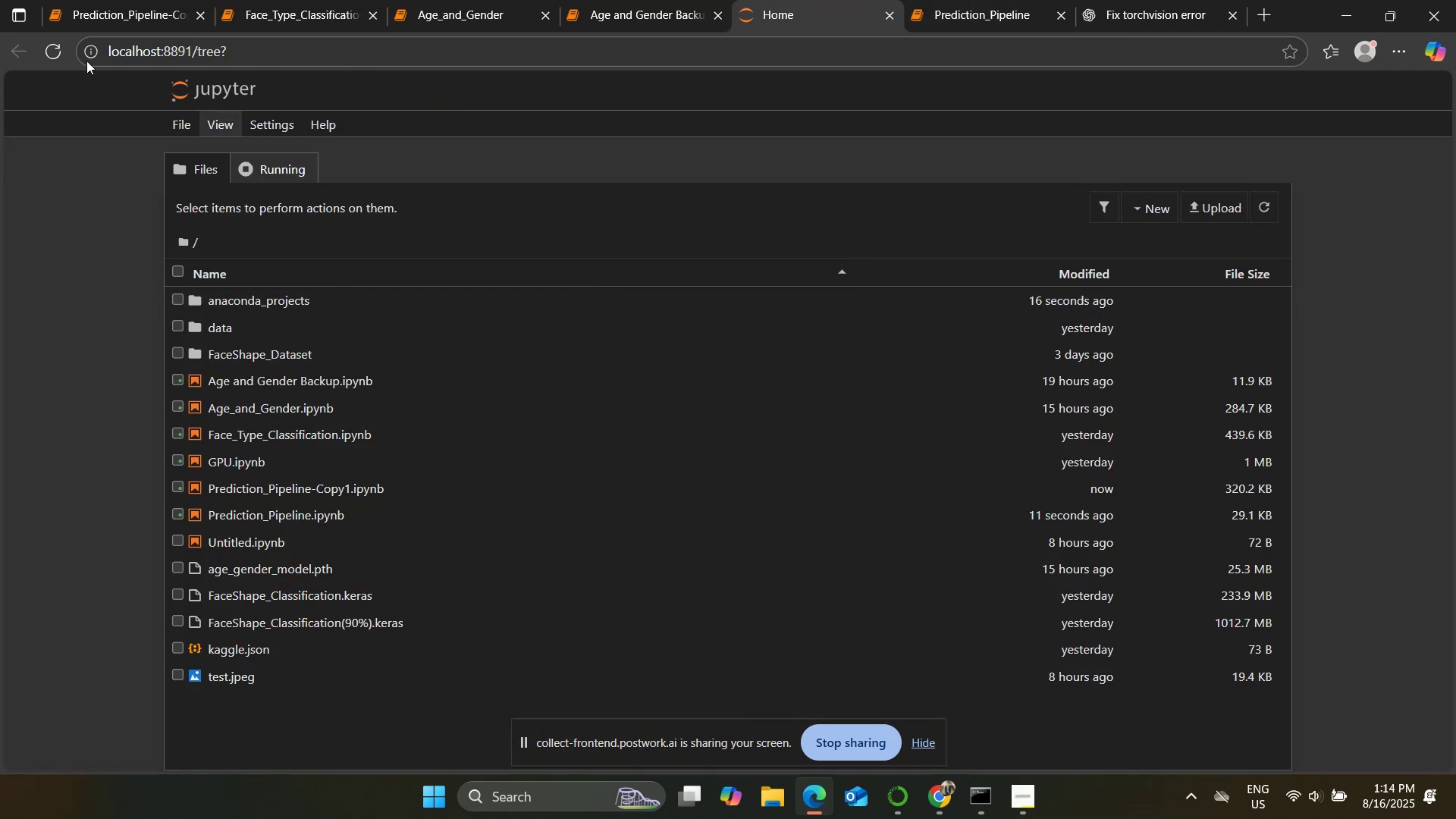 